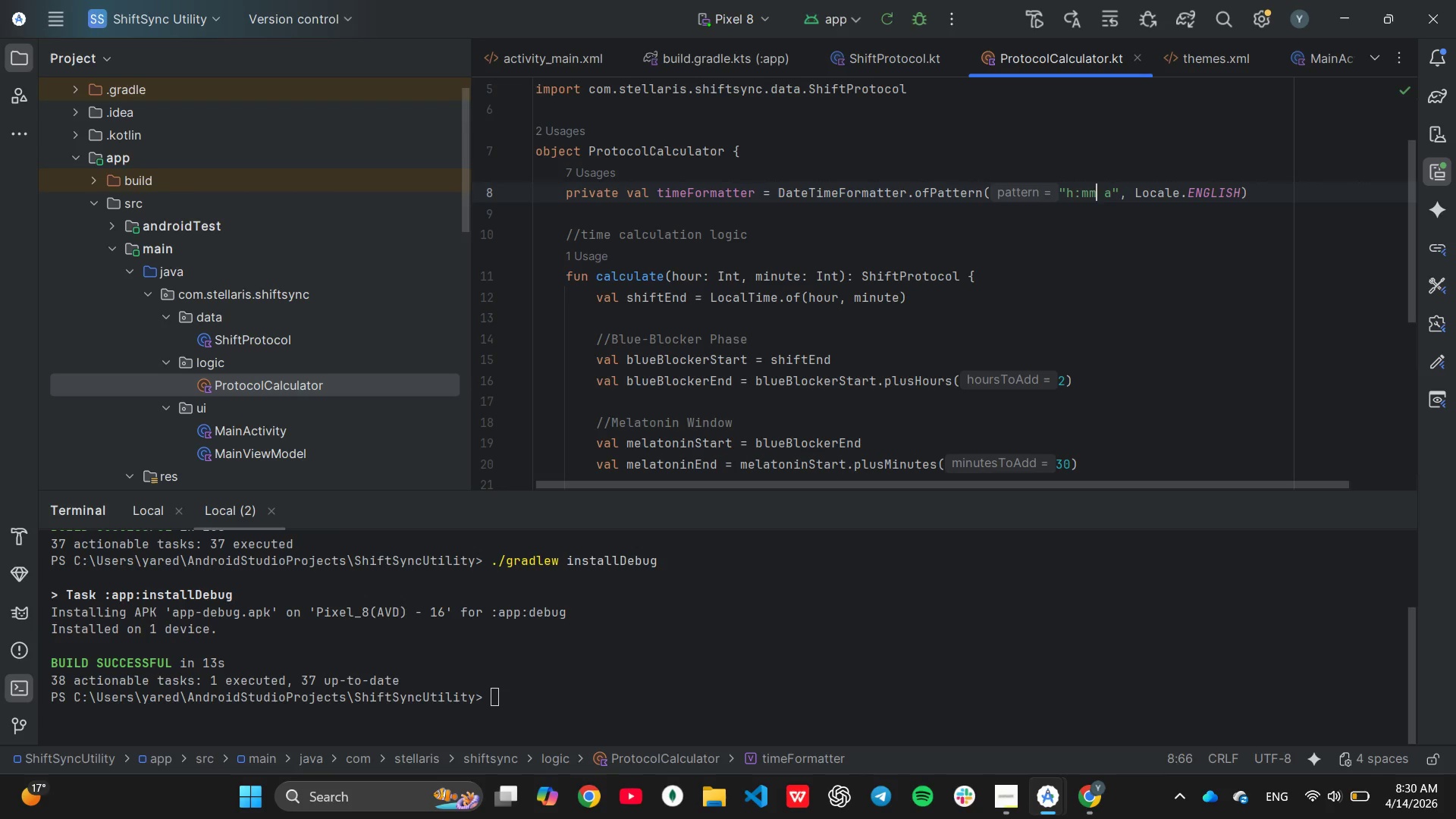 
key(ArrowRight)
 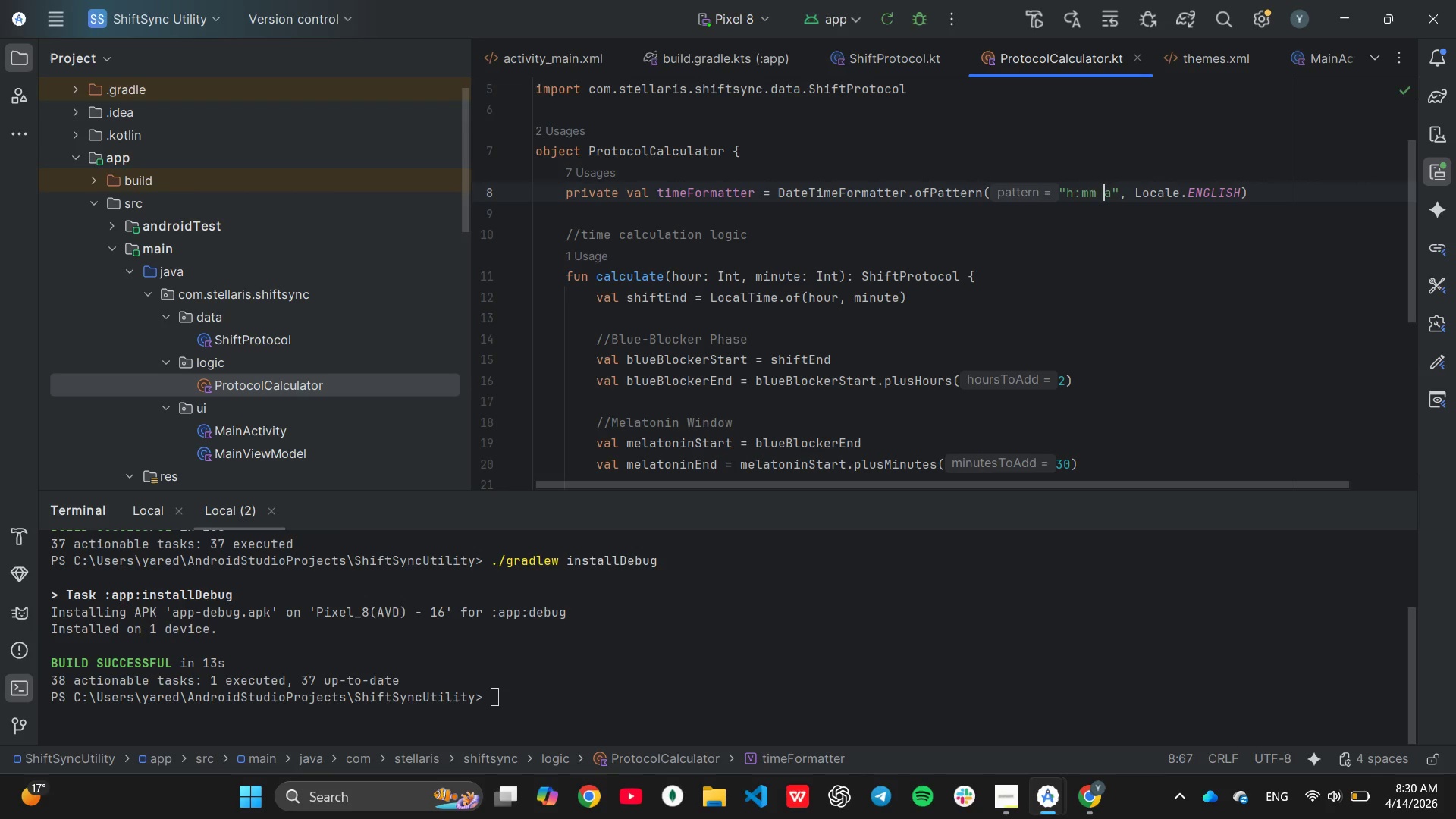 
key(ArrowRight)
 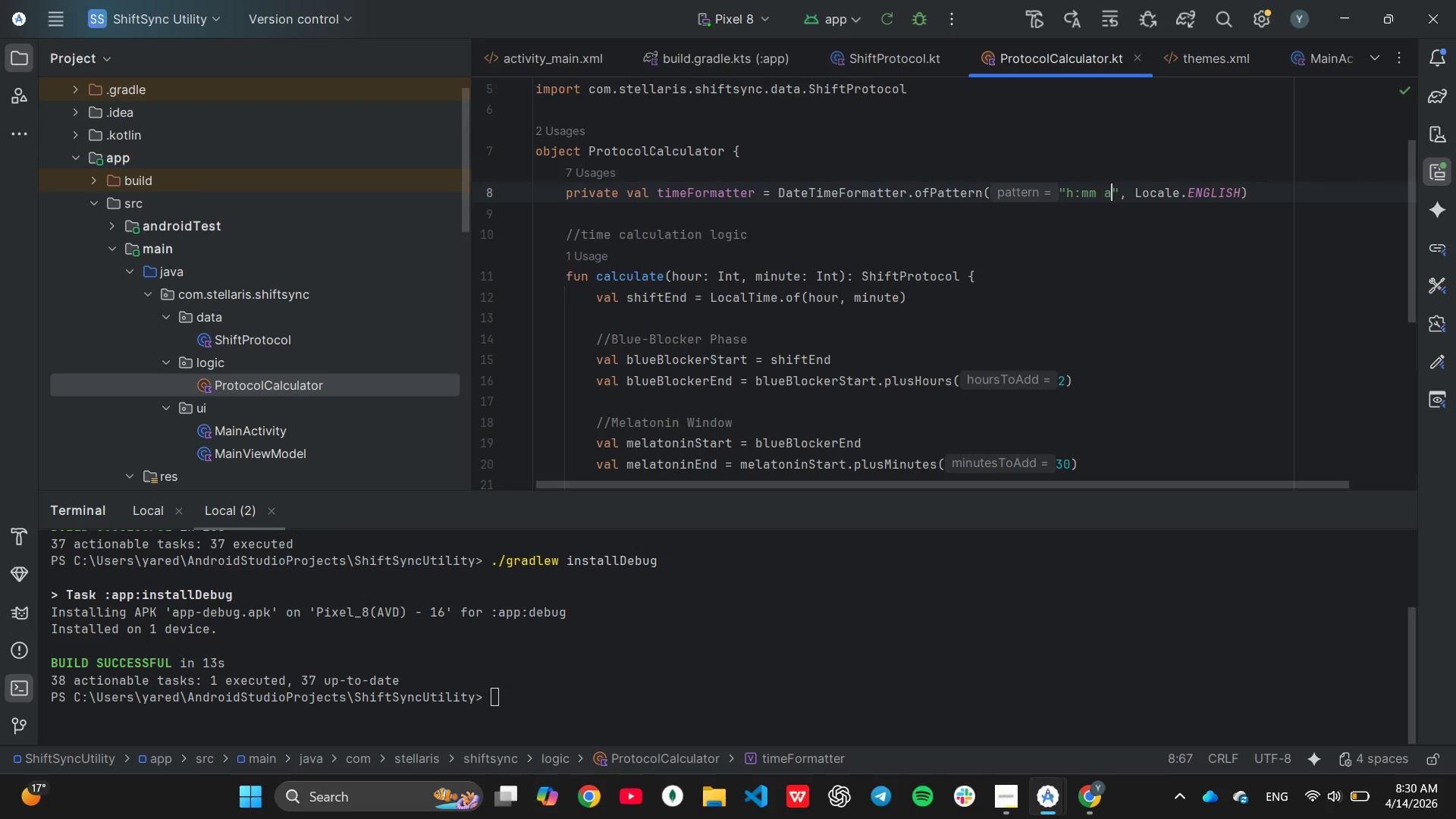 
key(ArrowRight)
 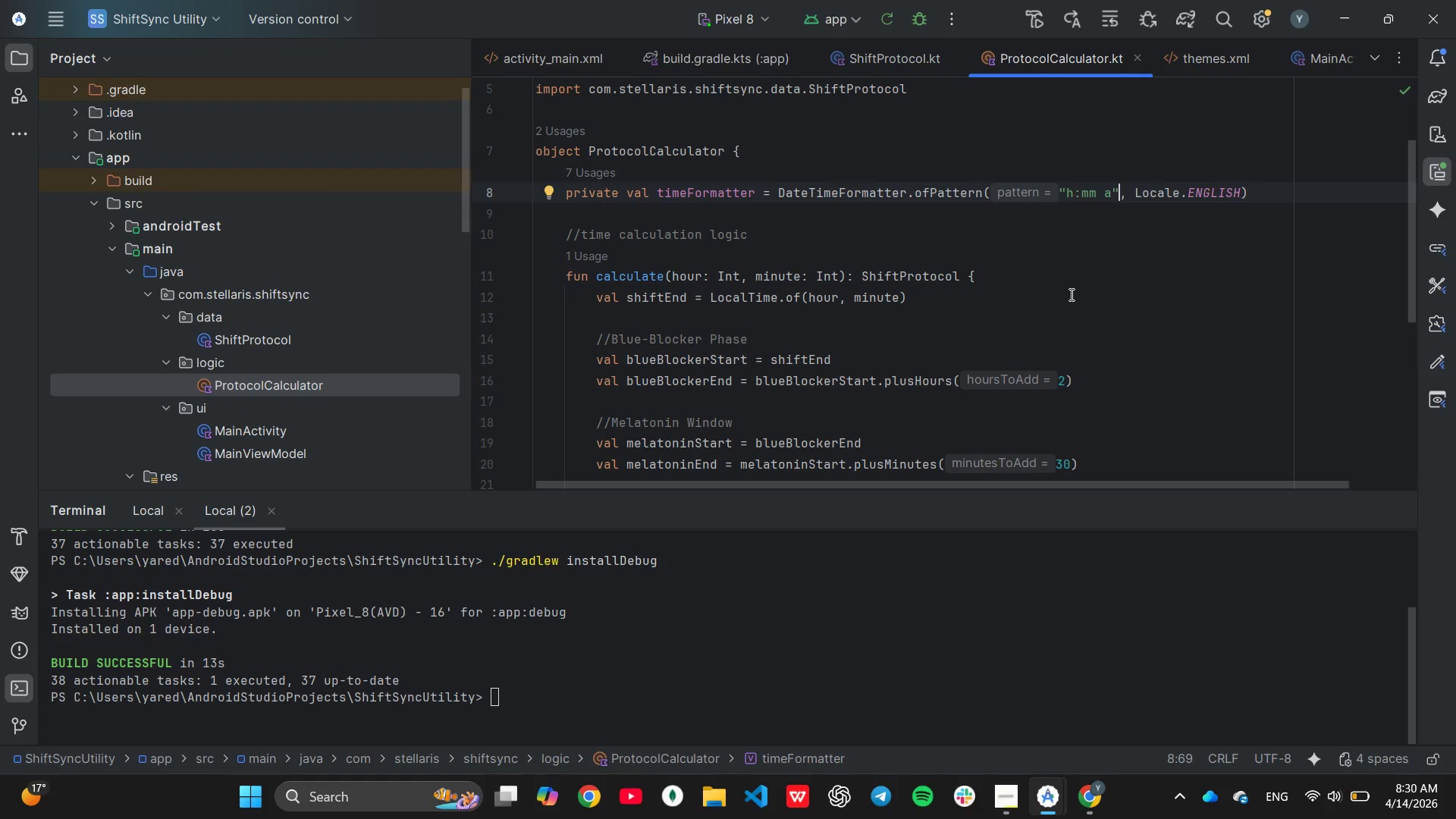 
wait(10.77)
 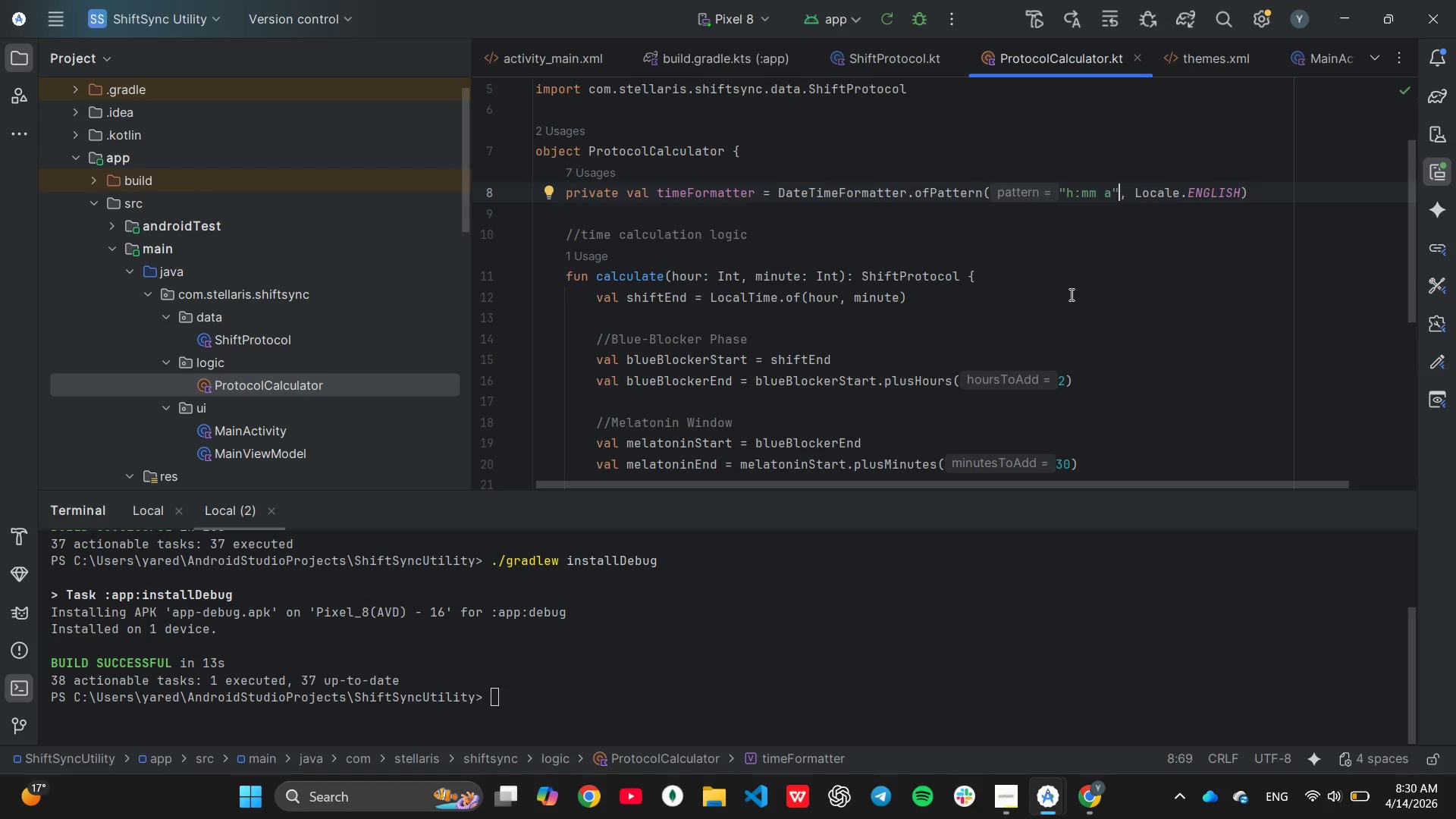 
left_click([788, 668])
 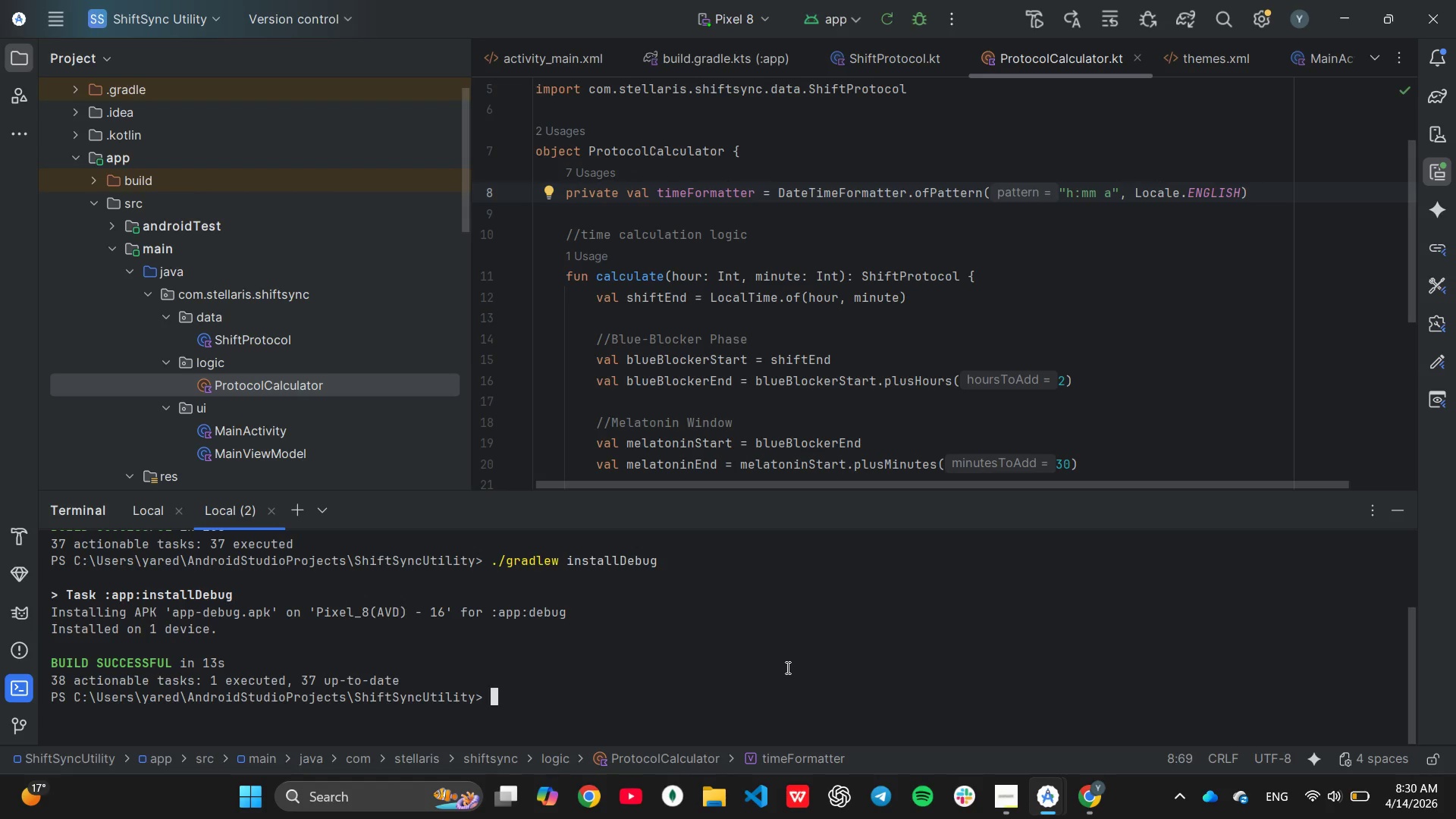 
key(ArrowUp)
 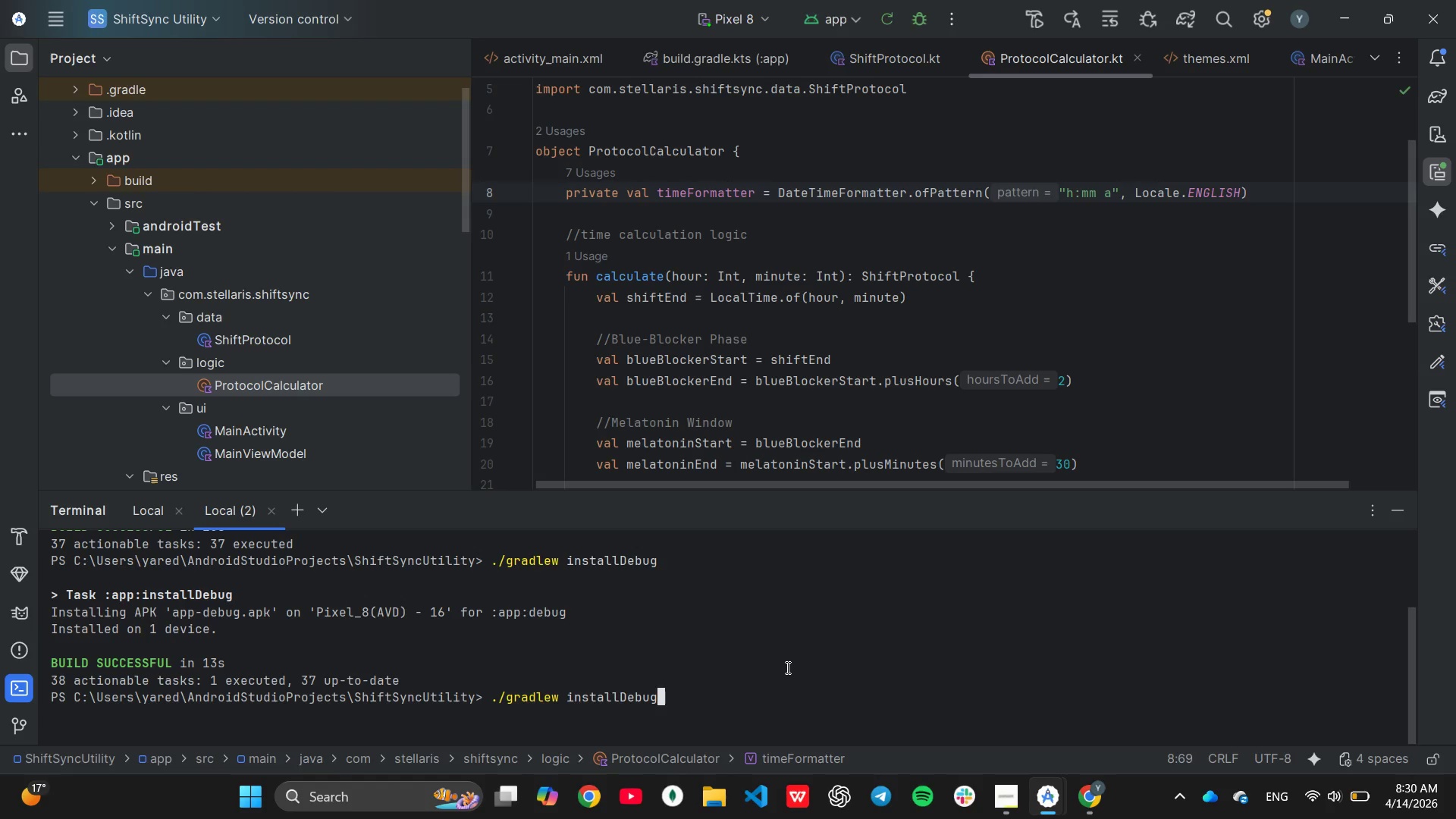 
key(ArrowUp)
 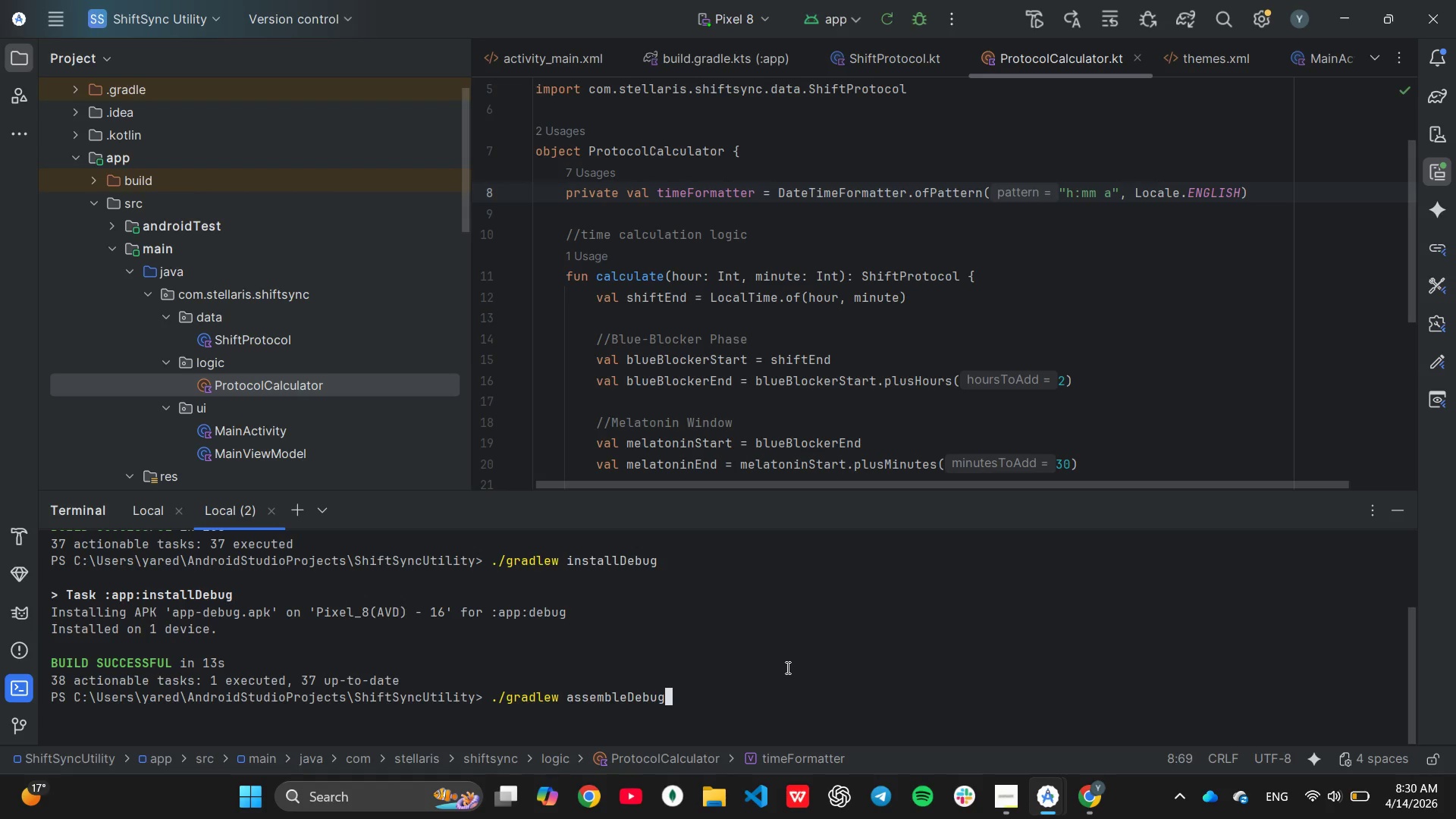 
key(ArrowUp)
 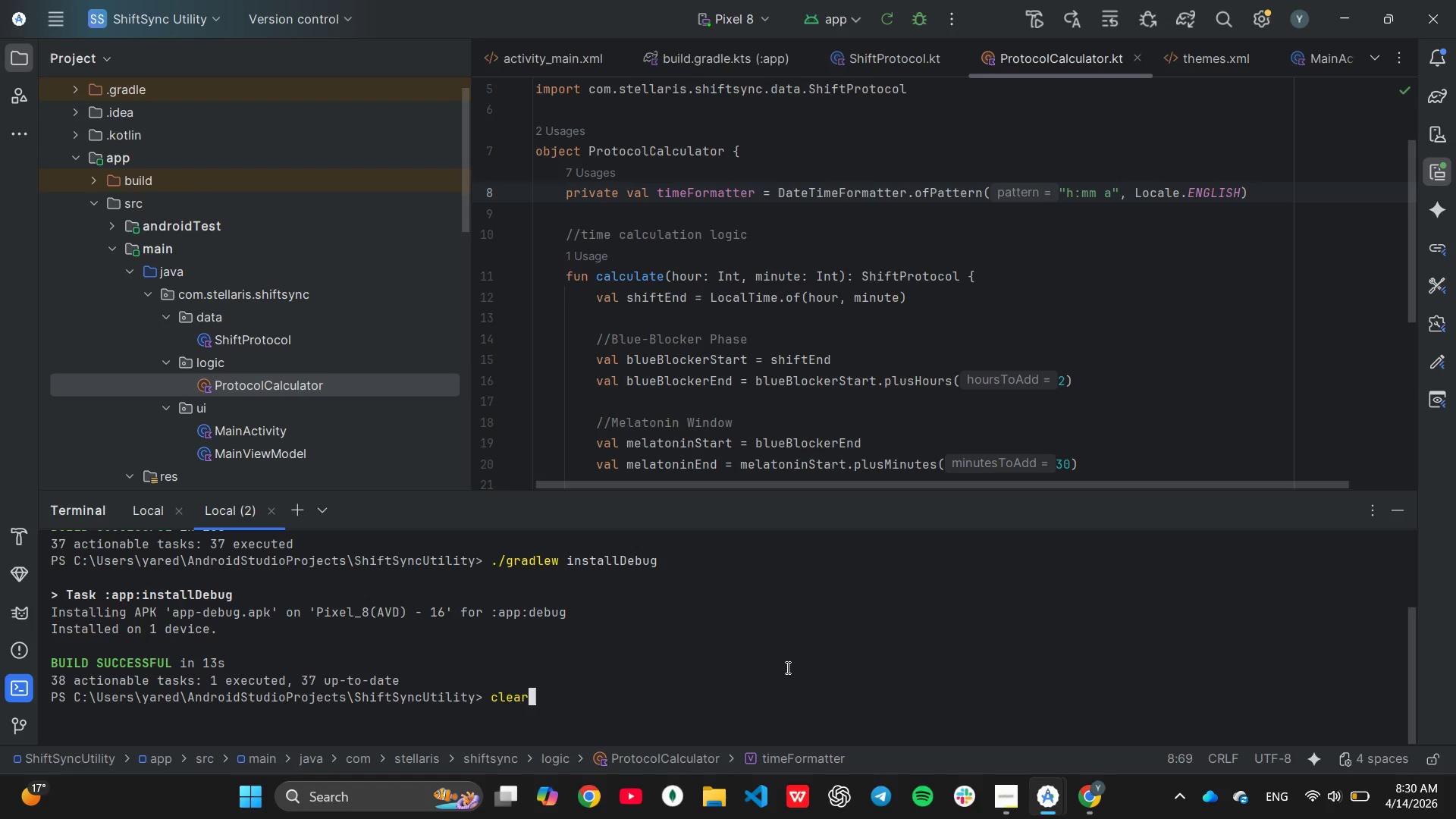 
key(ArrowUp)
 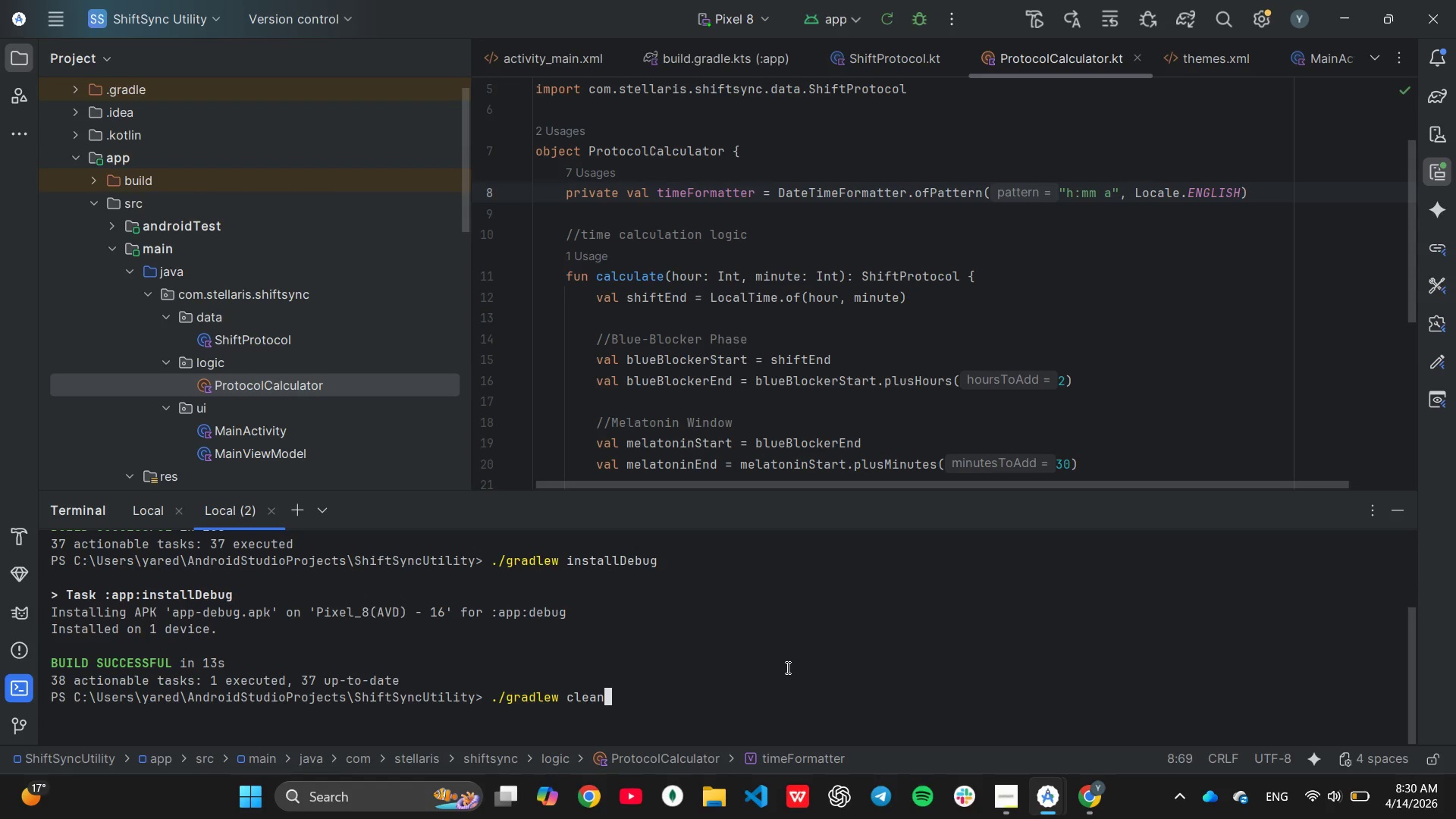 
key(Enter)
 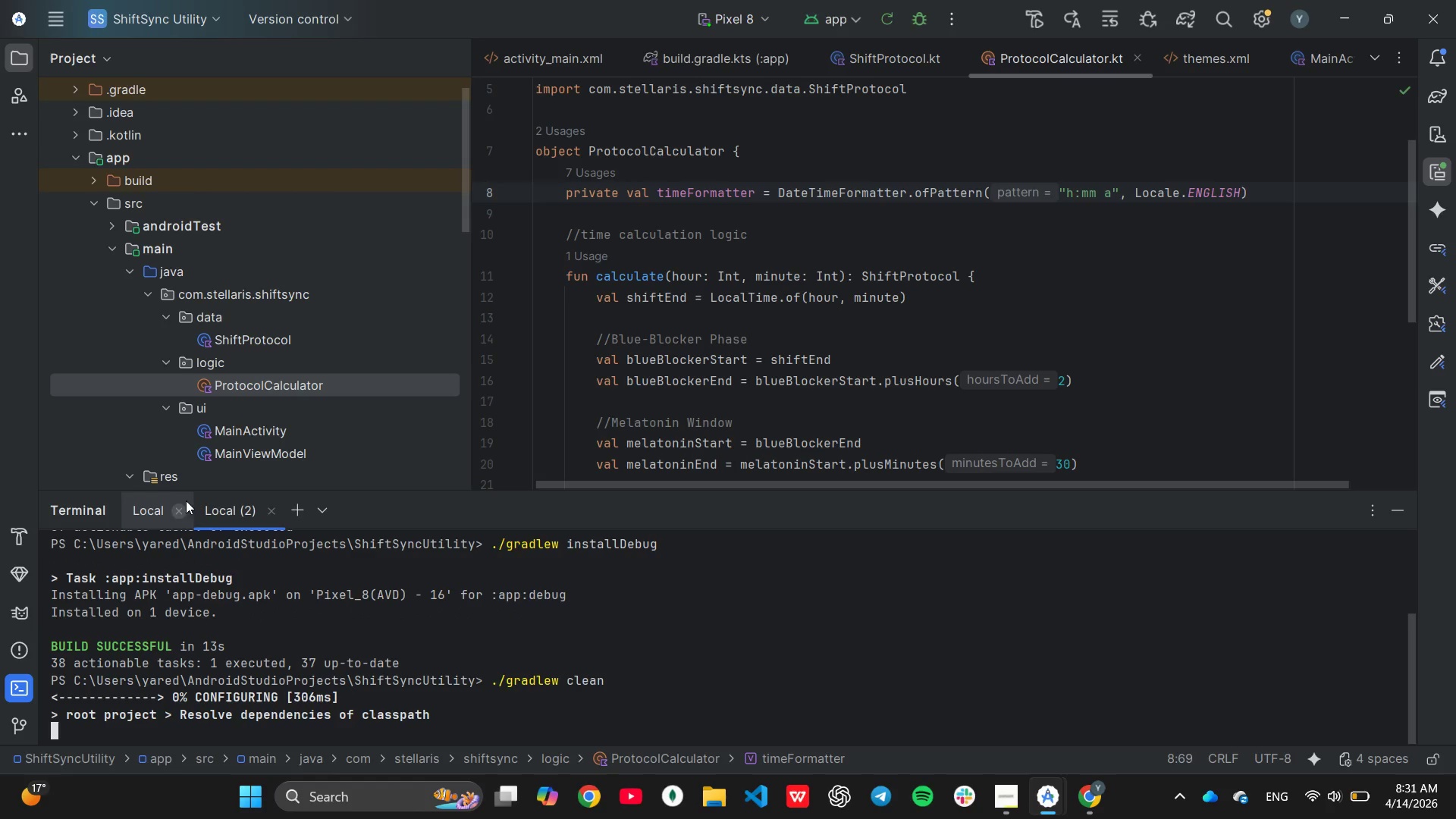 
wait(5.19)
 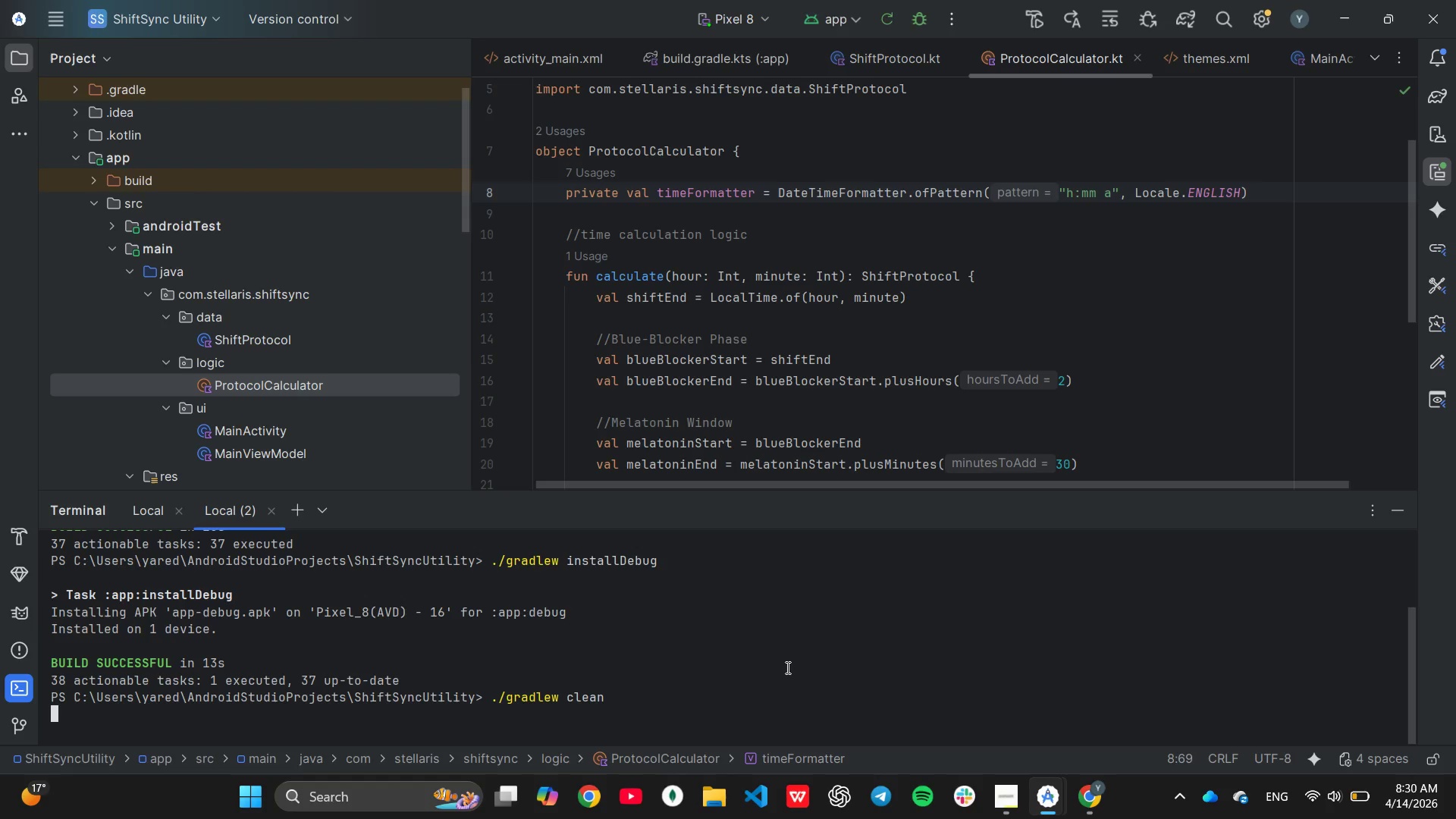 
scroll: coordinate [253, 425], scroll_direction: down, amount: 2.0
 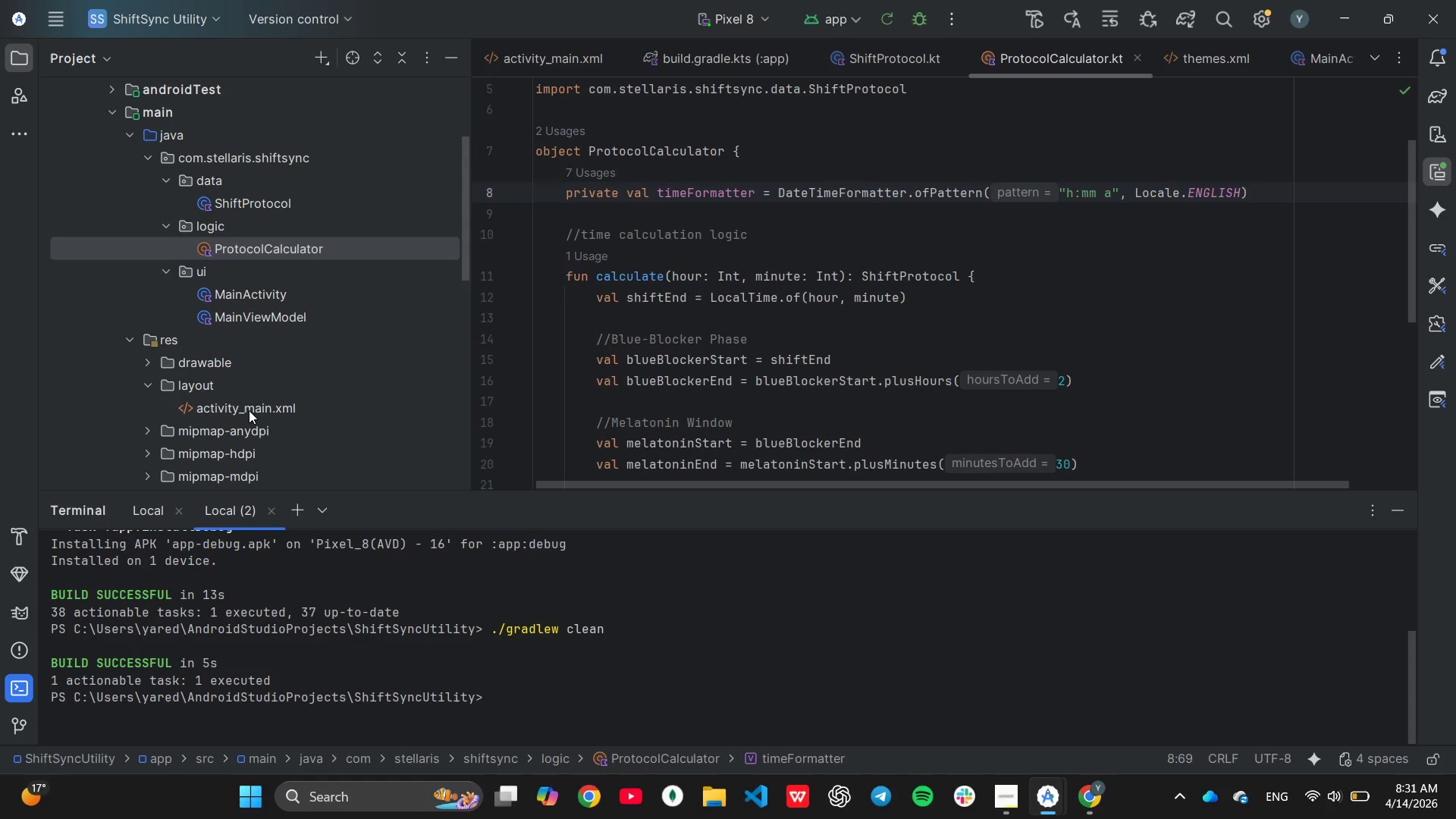 
double_click([249, 410])
 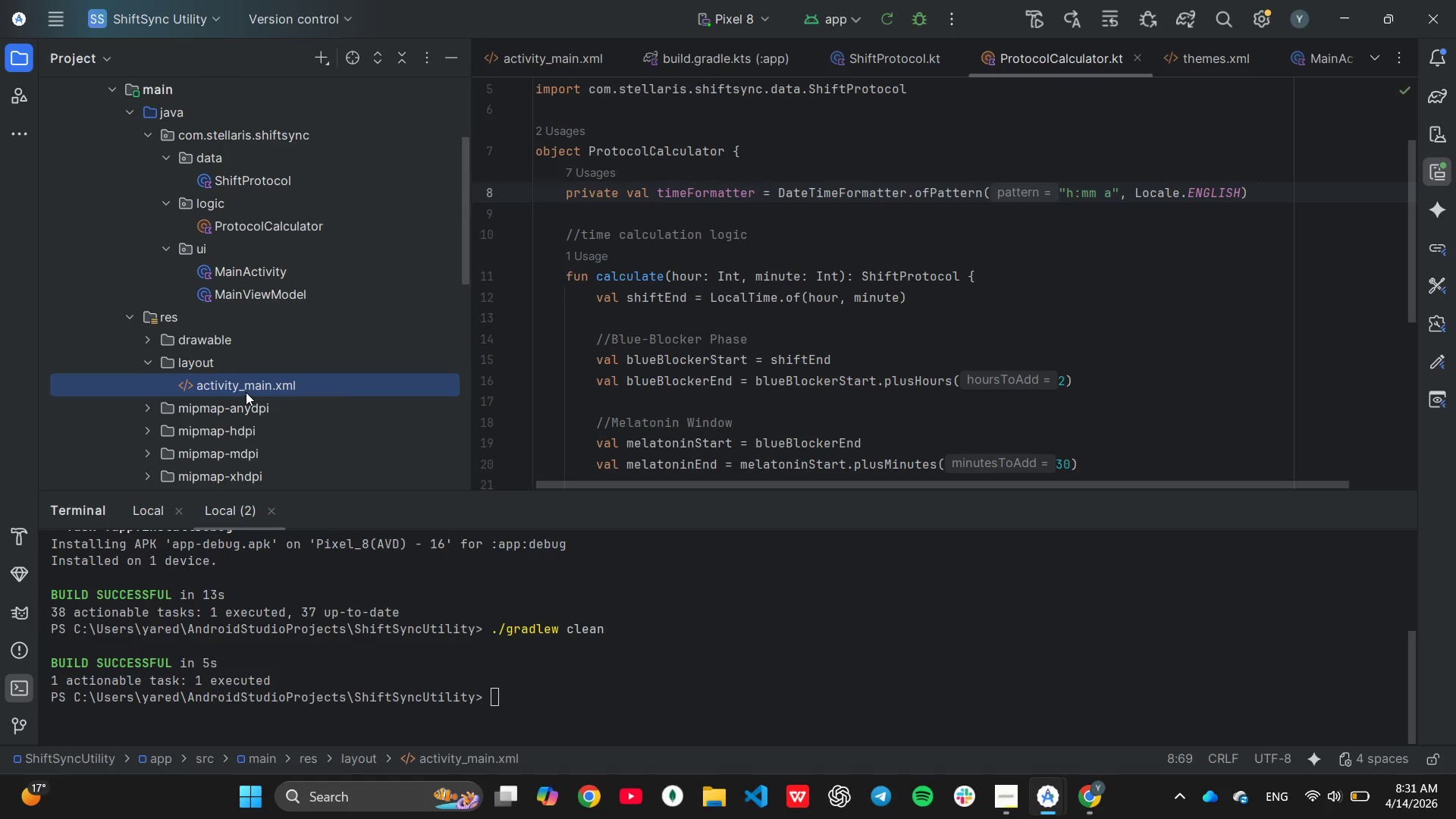 
left_click([246, 391])
 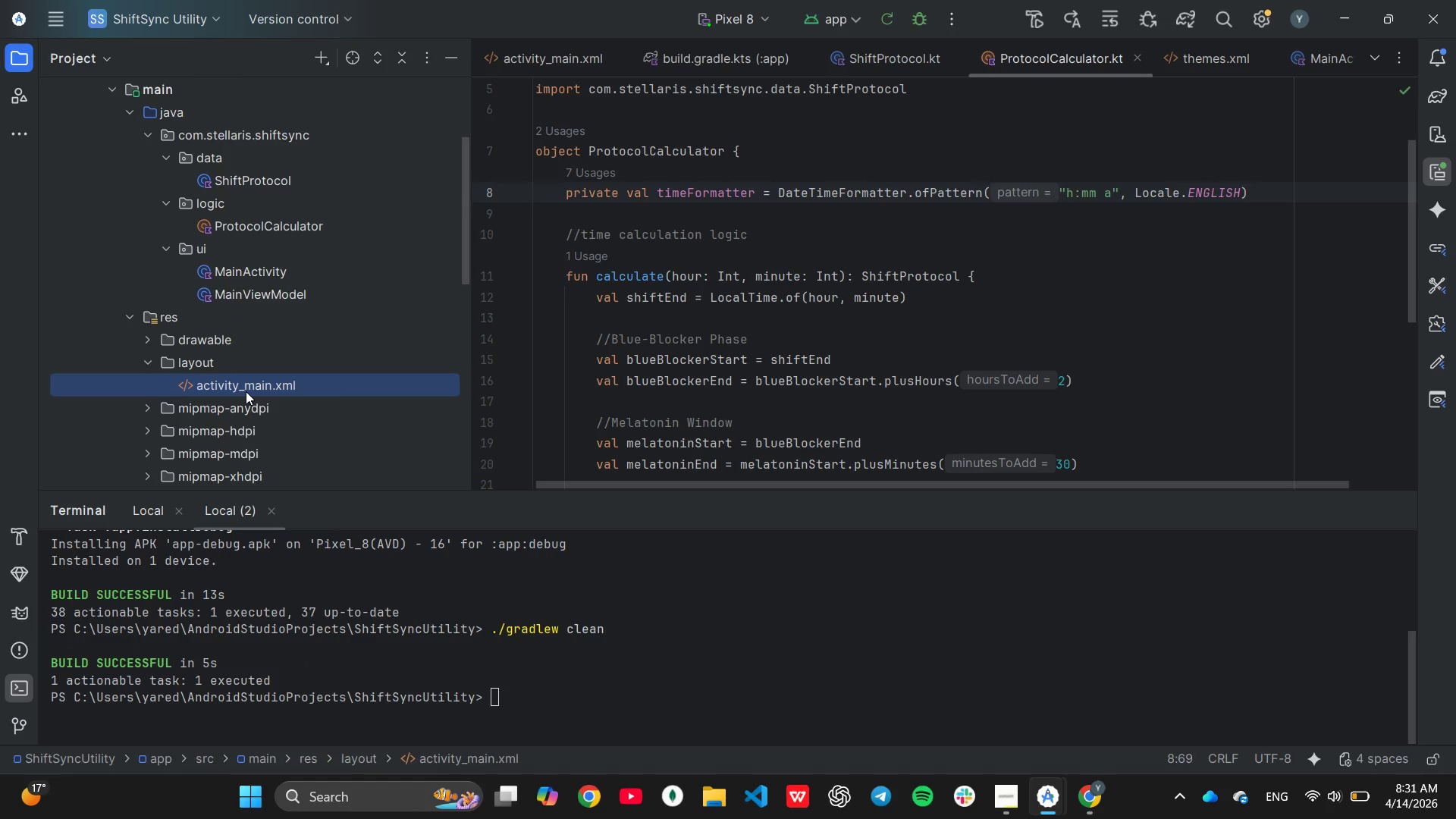 
left_click([246, 391])
 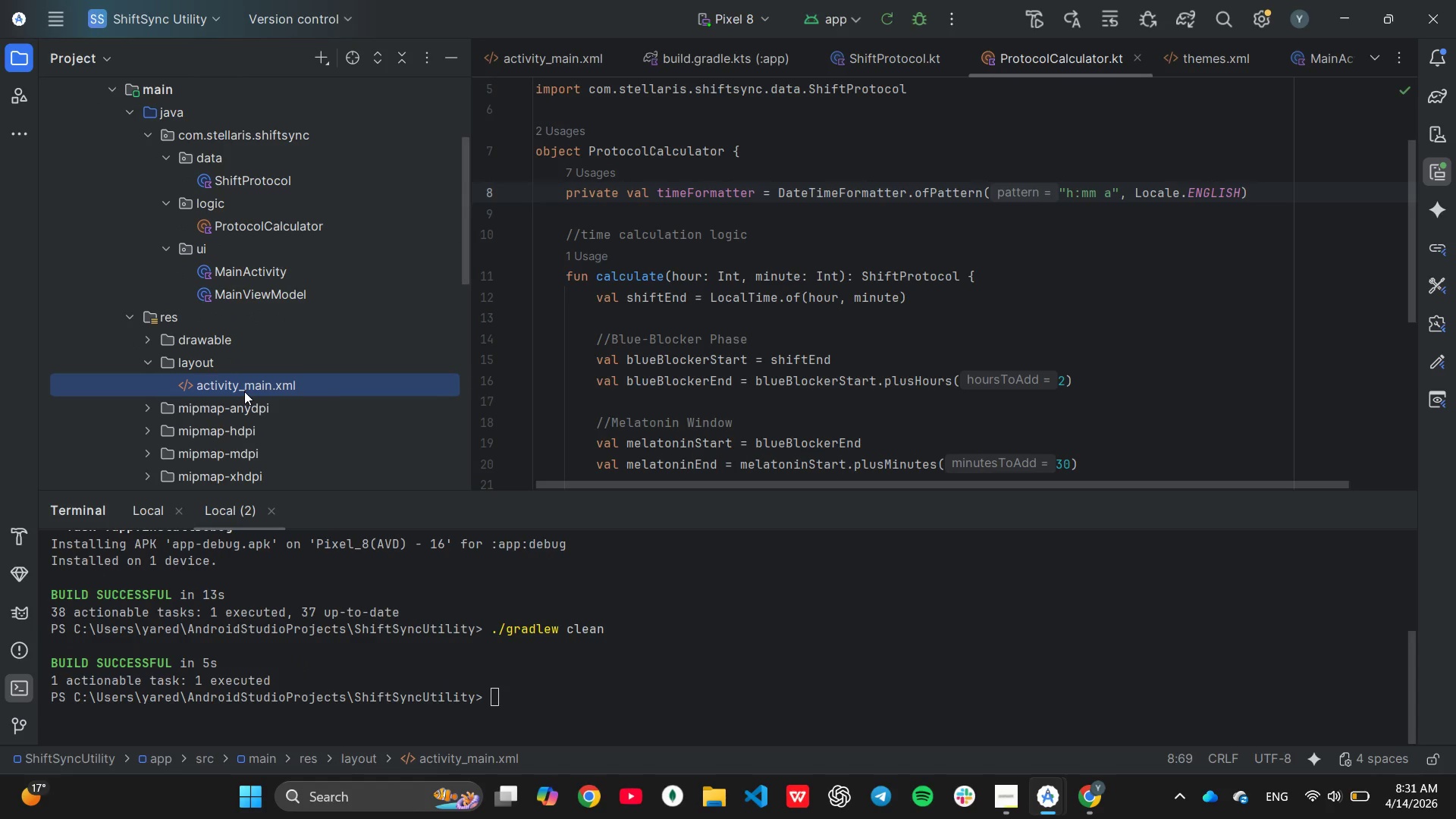 
double_click([244, 391])
 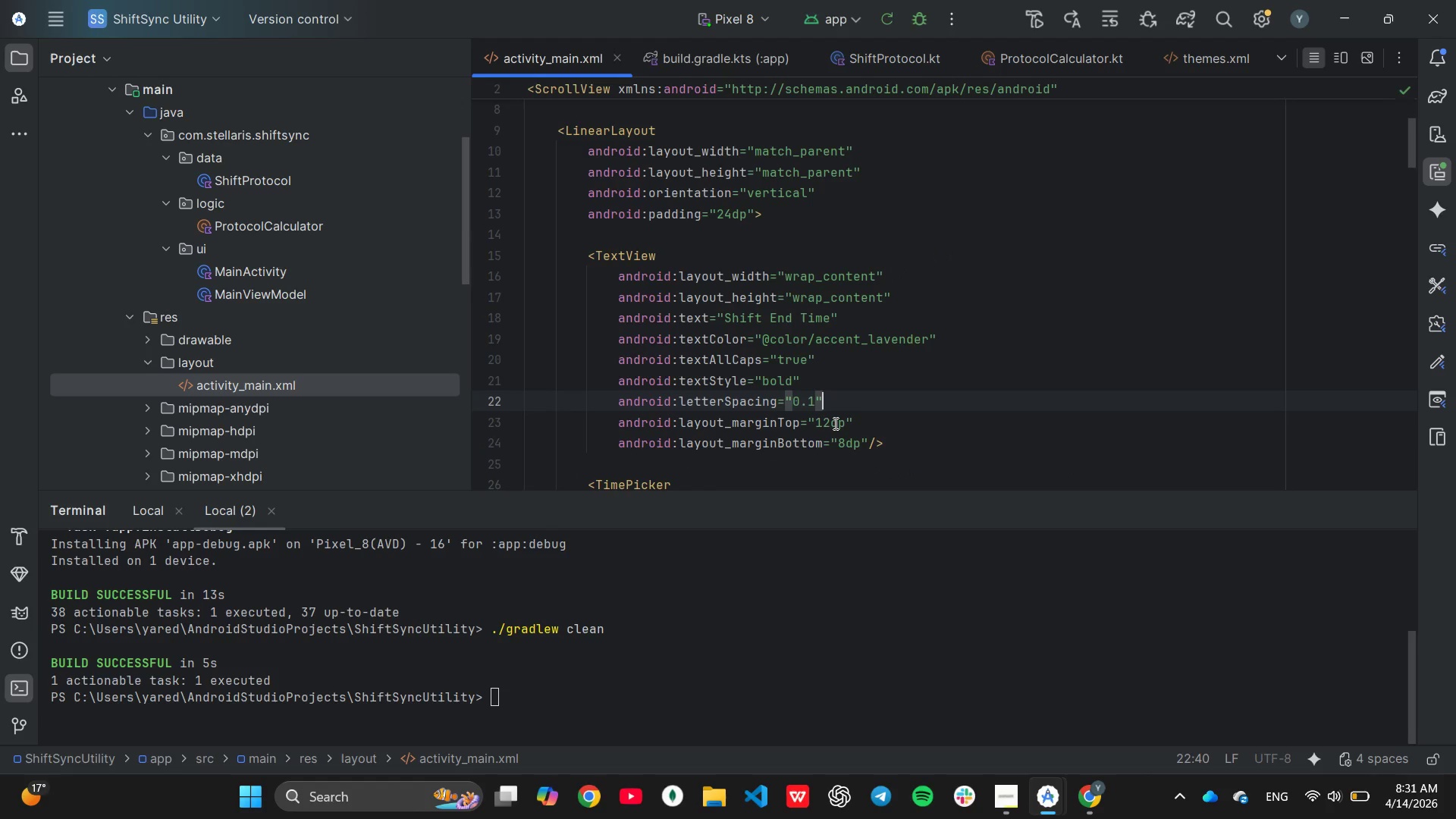 
left_click([833, 421])
 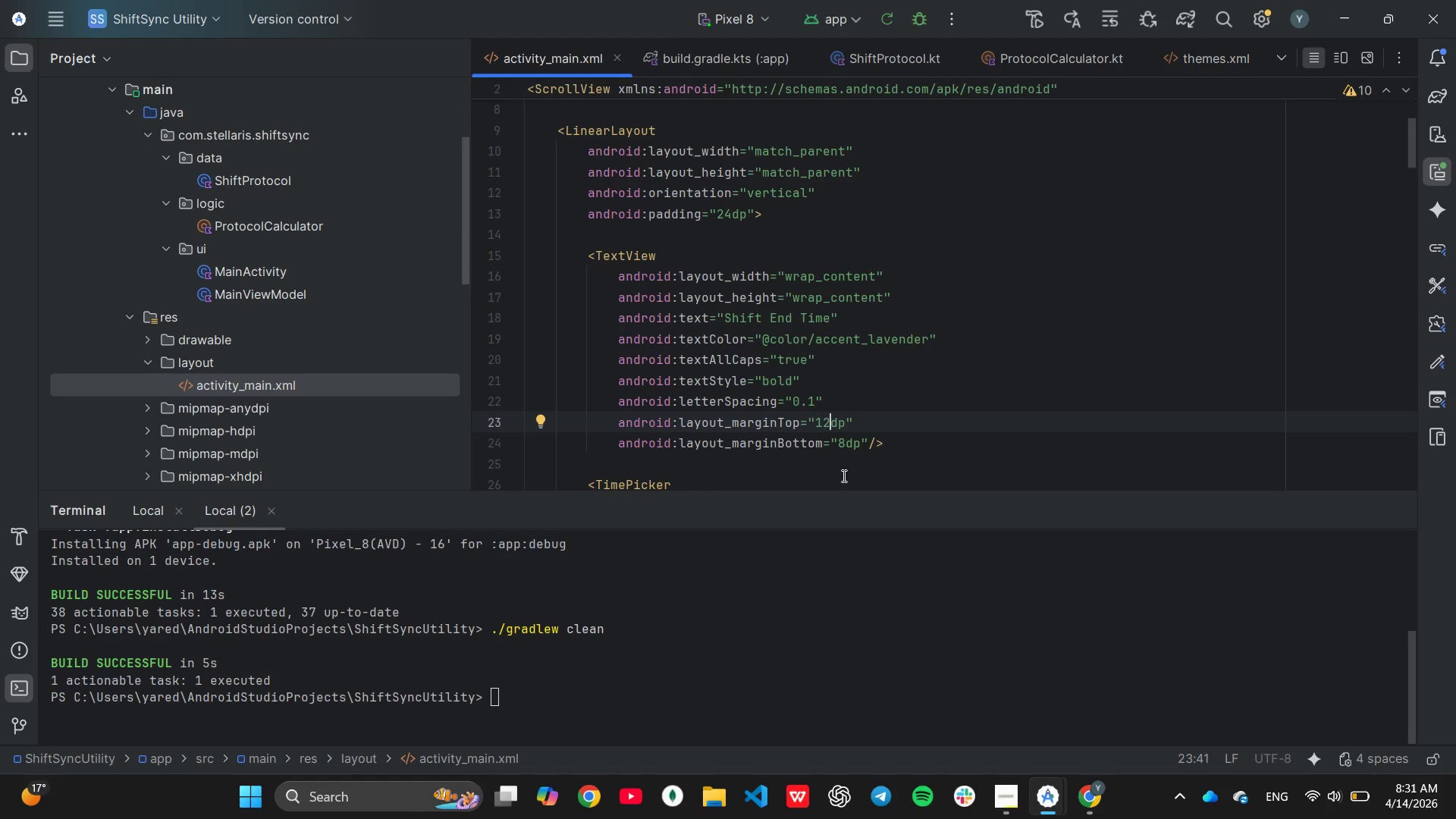 
key(Backspace)
key(Backspace)
type(24)
 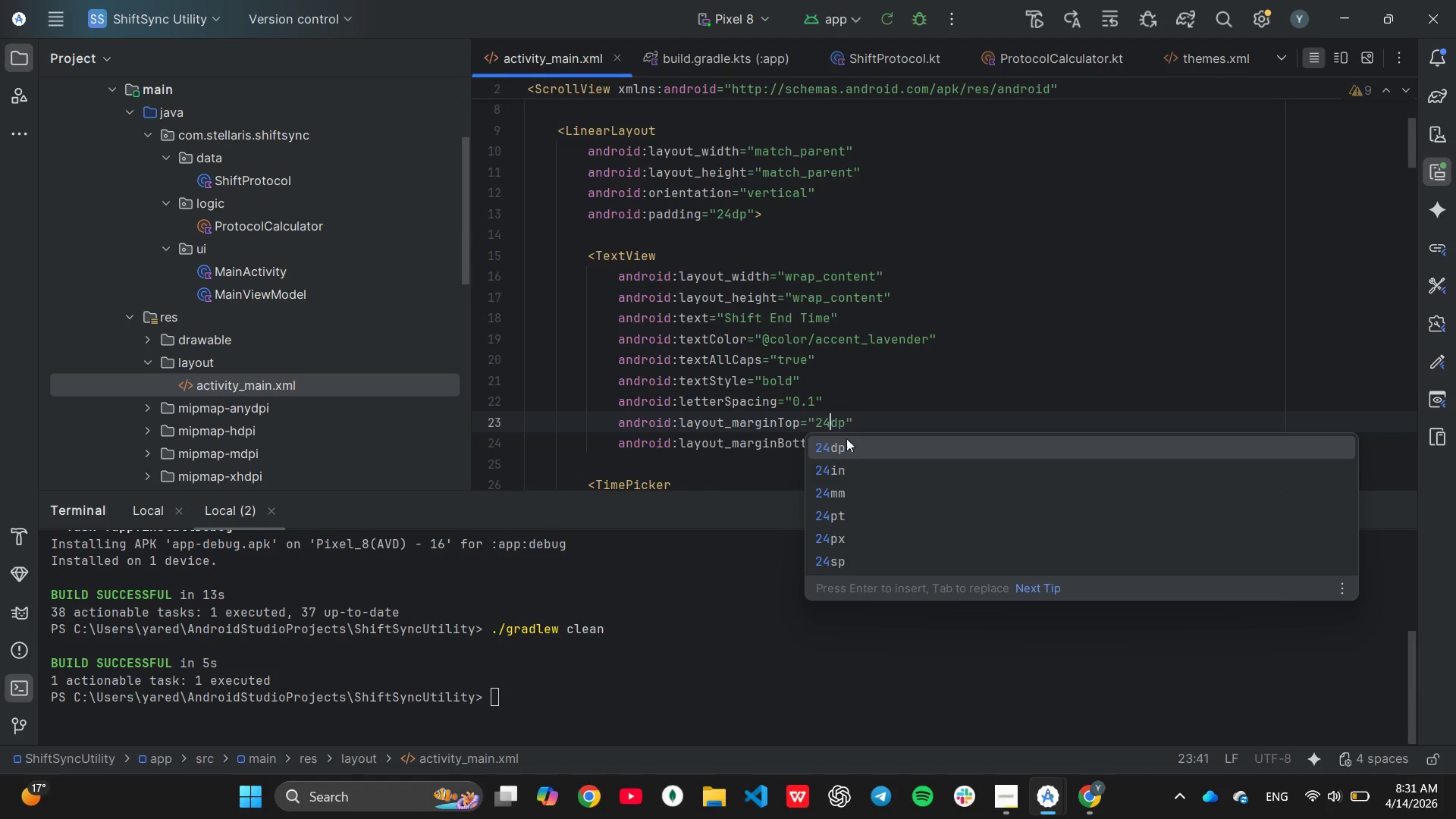 
left_click([855, 419])
 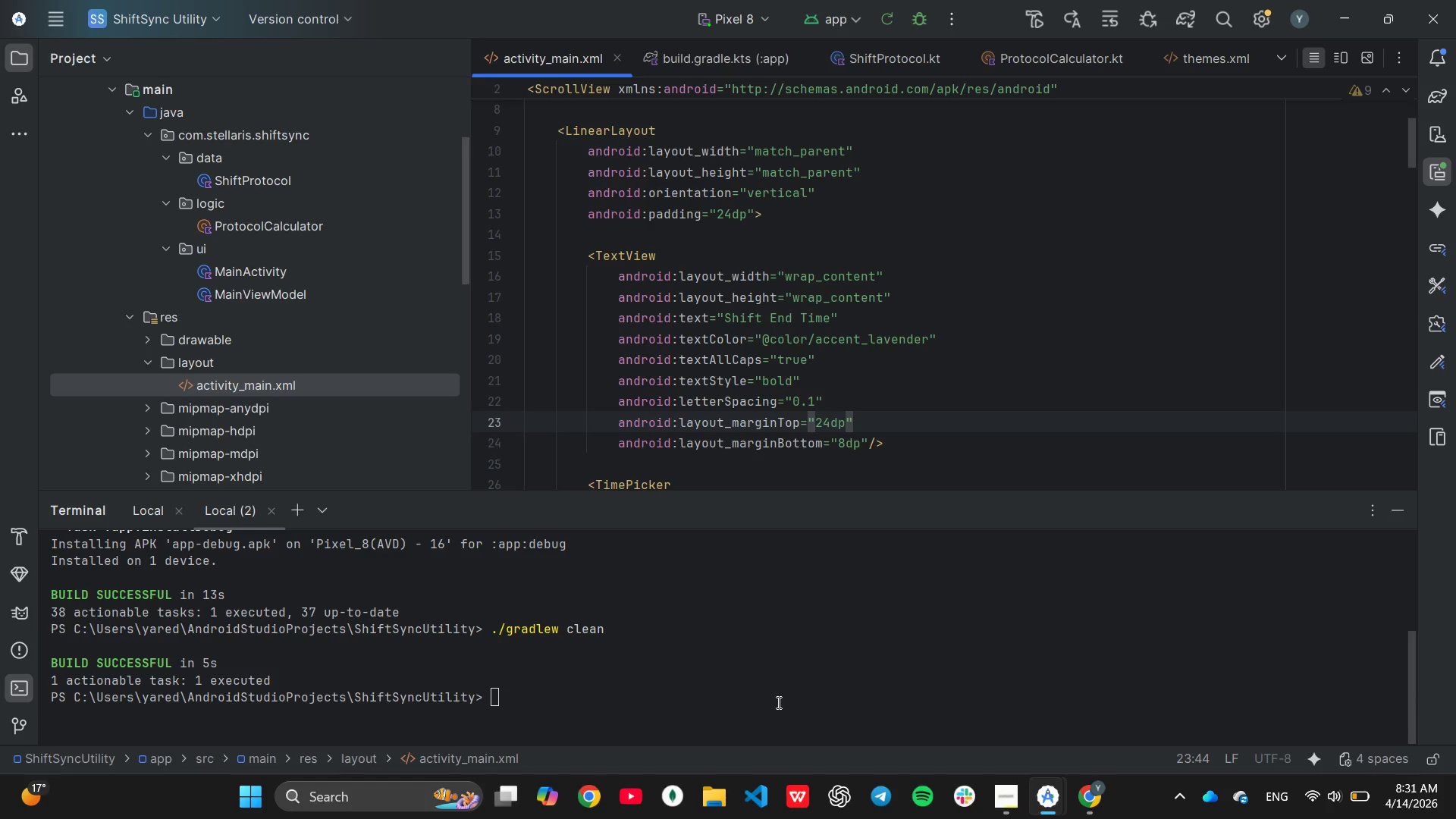 
left_click([780, 698])
 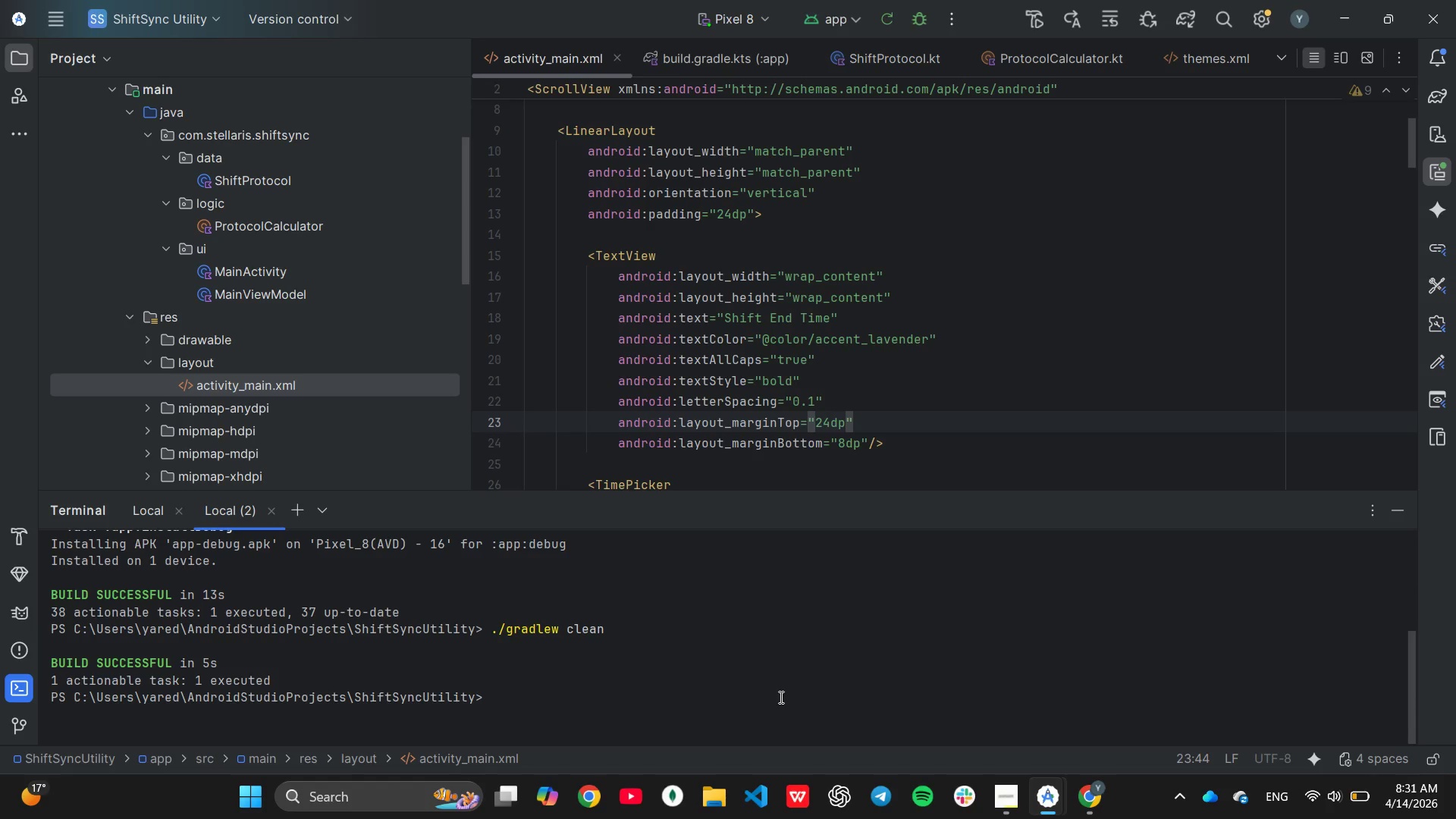 
key(ArrowUp)
 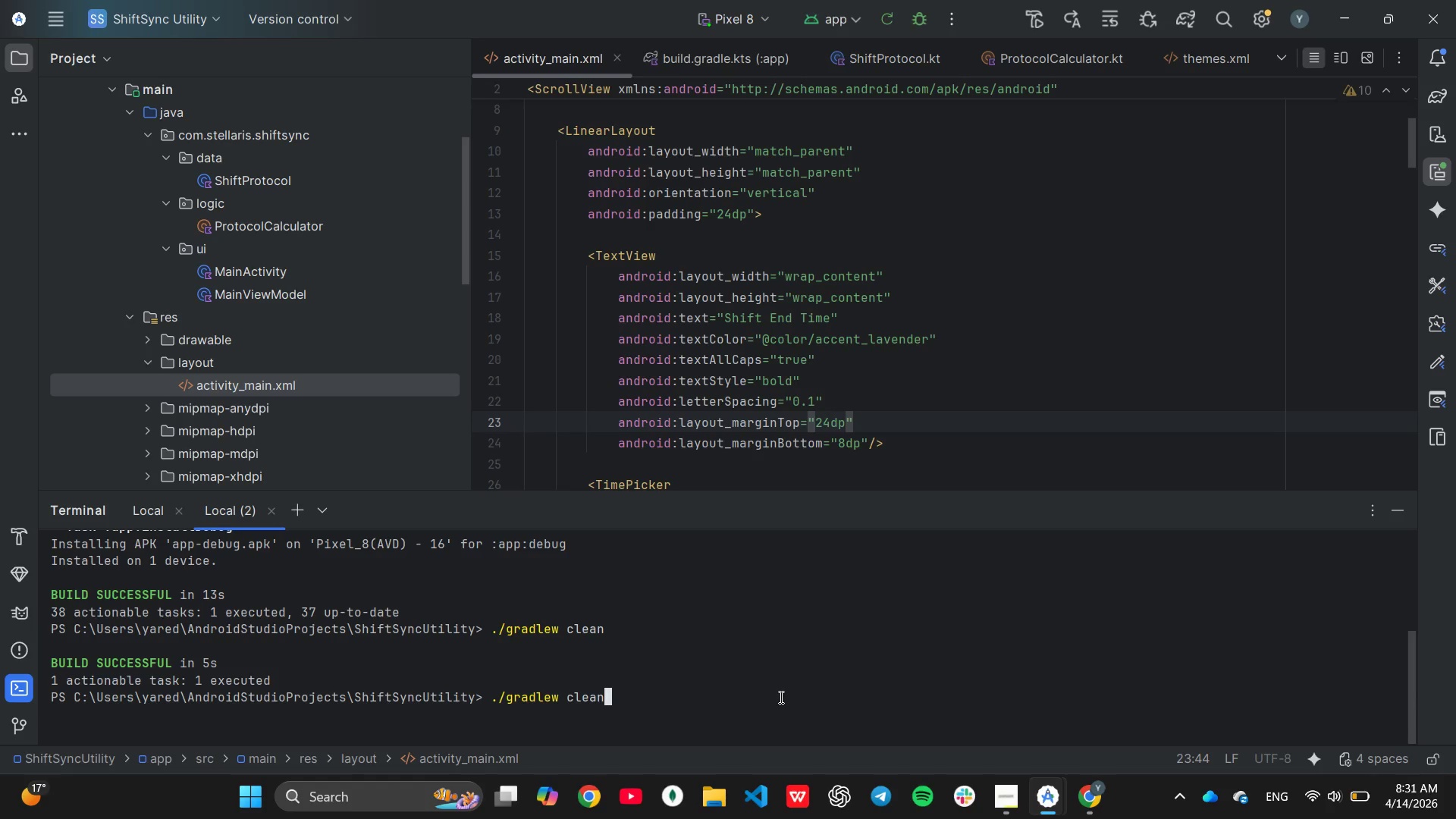 
key(ArrowUp)
 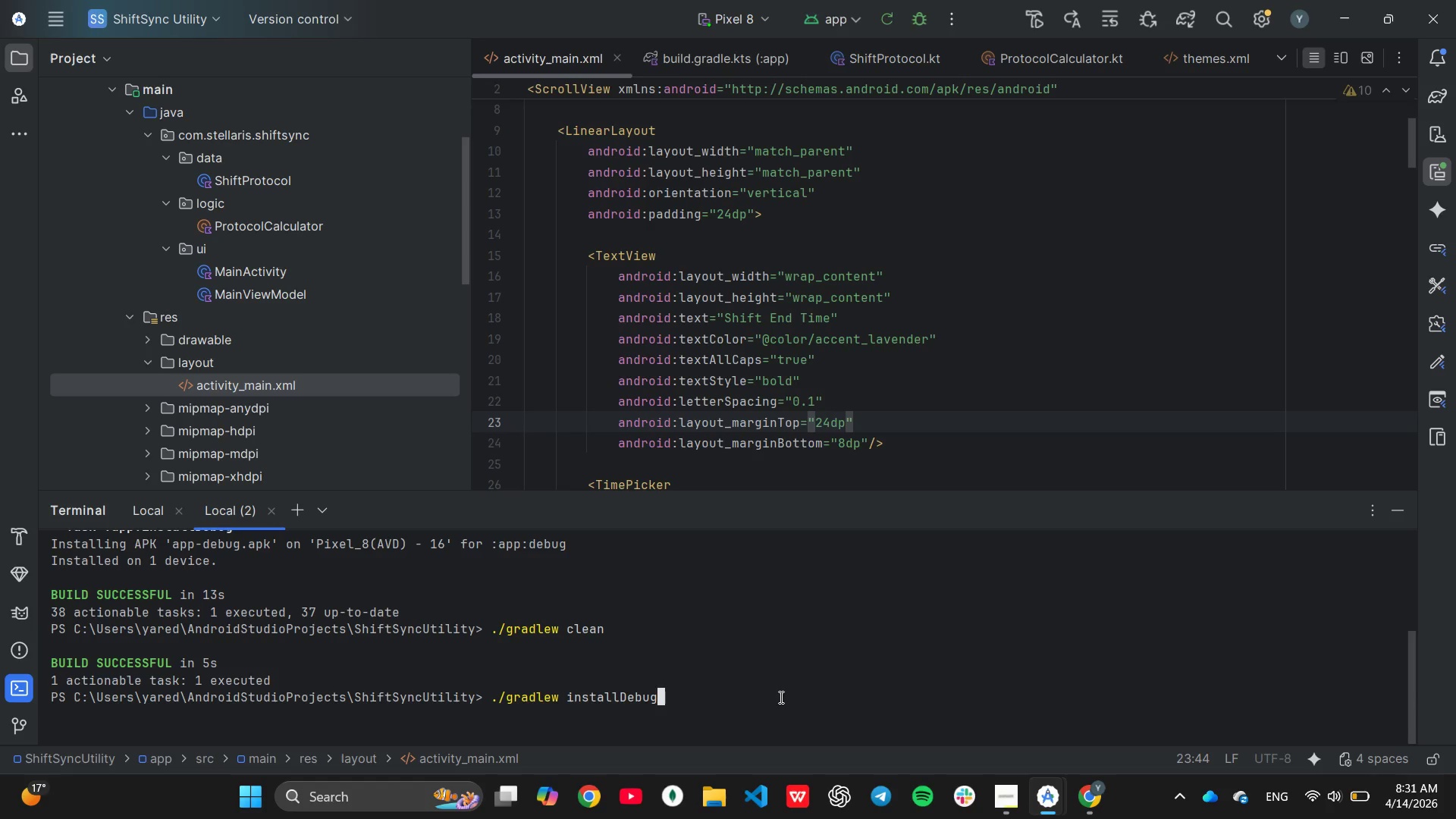 
key(ArrowUp)
 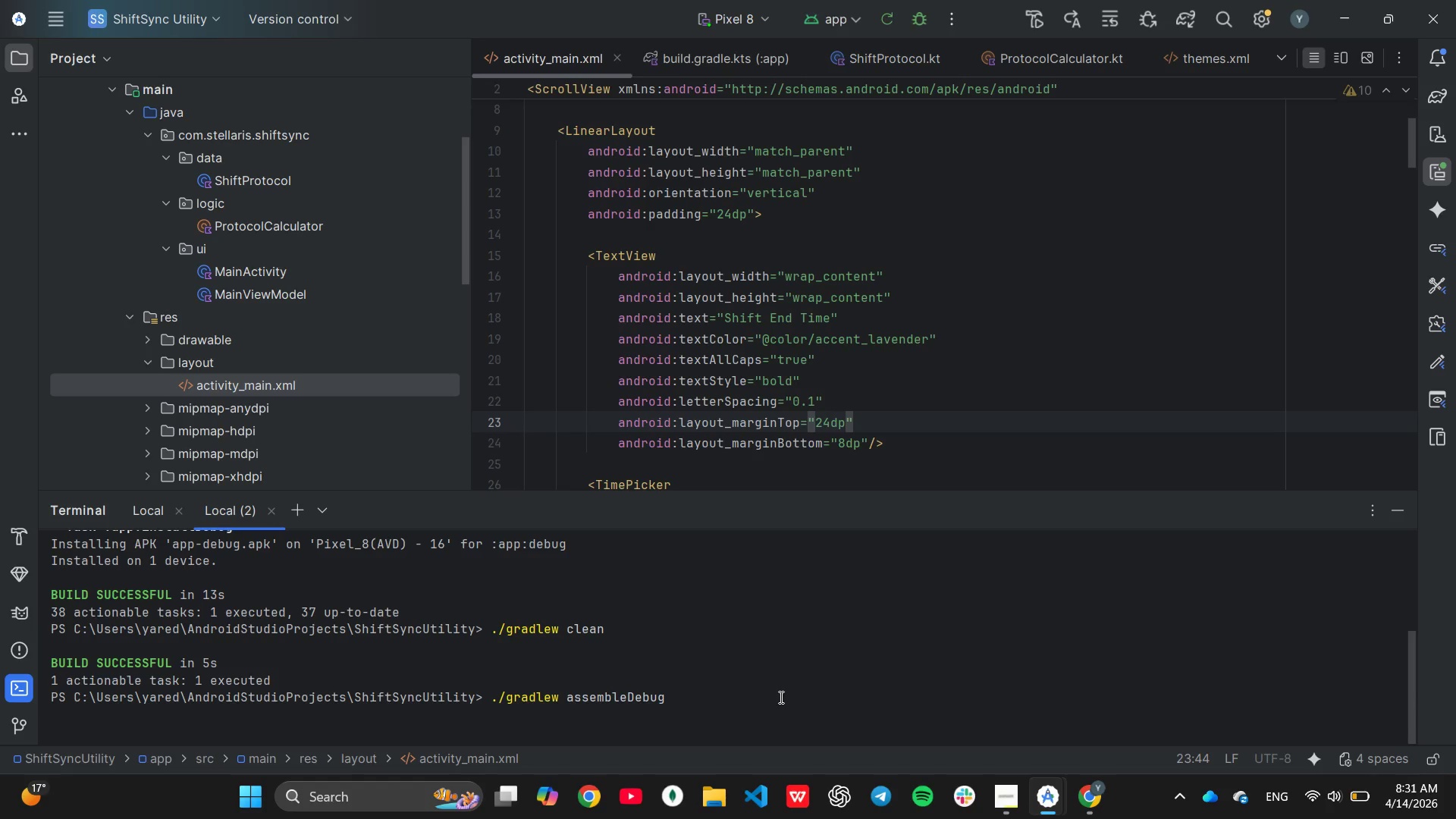 
key(Enter)